 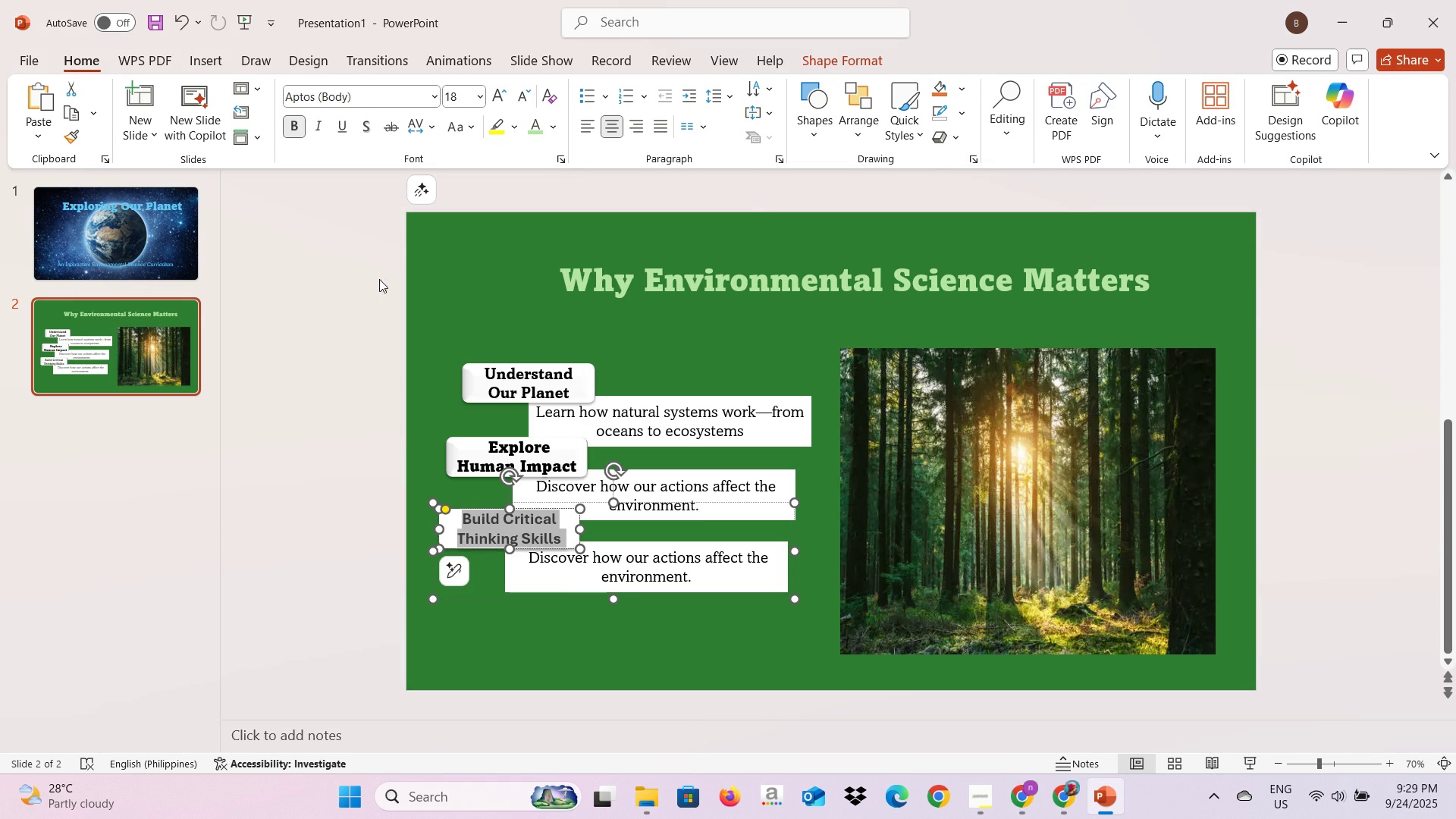 
left_click([431, 102])
 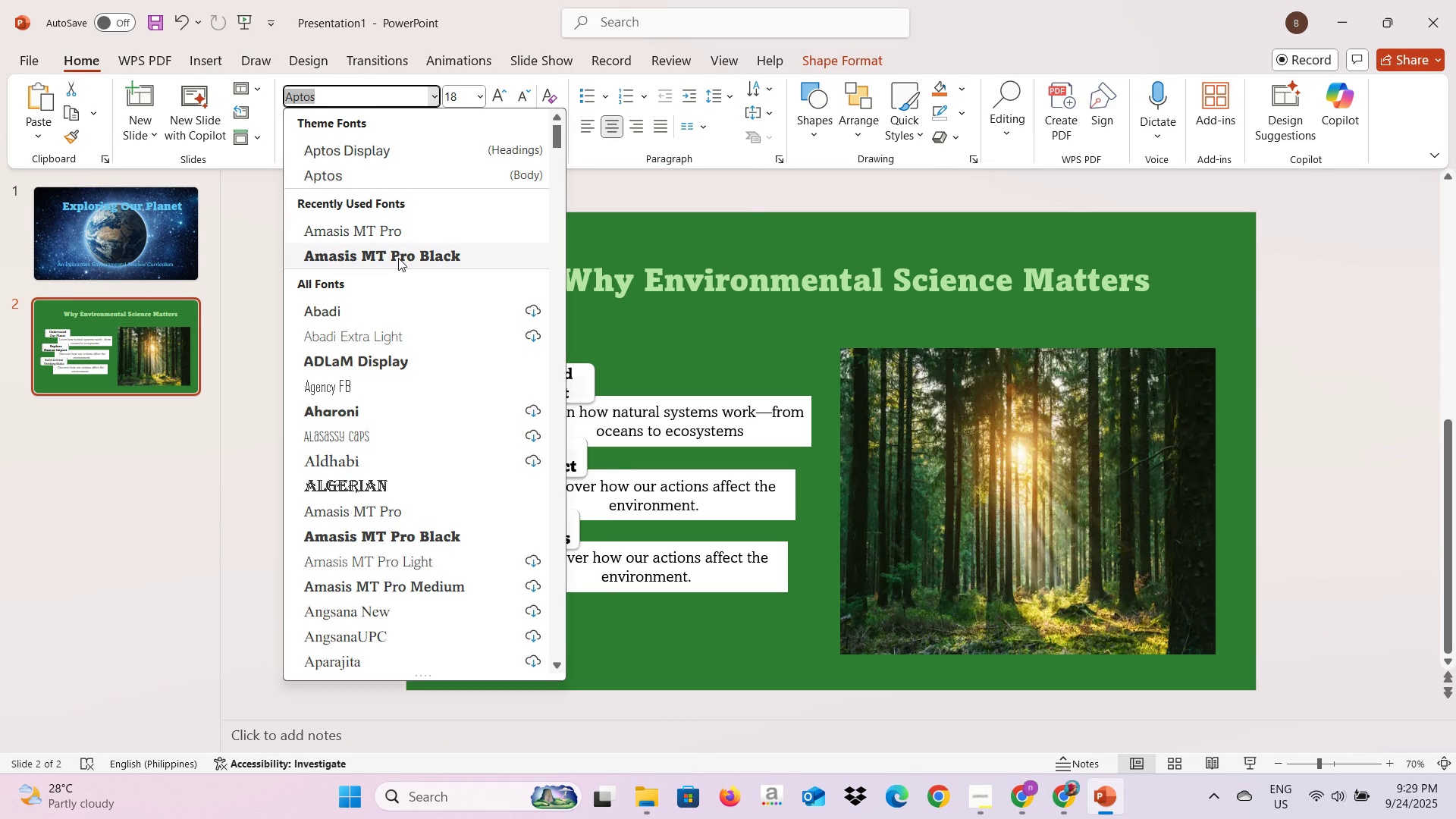 
left_click([398, 258])
 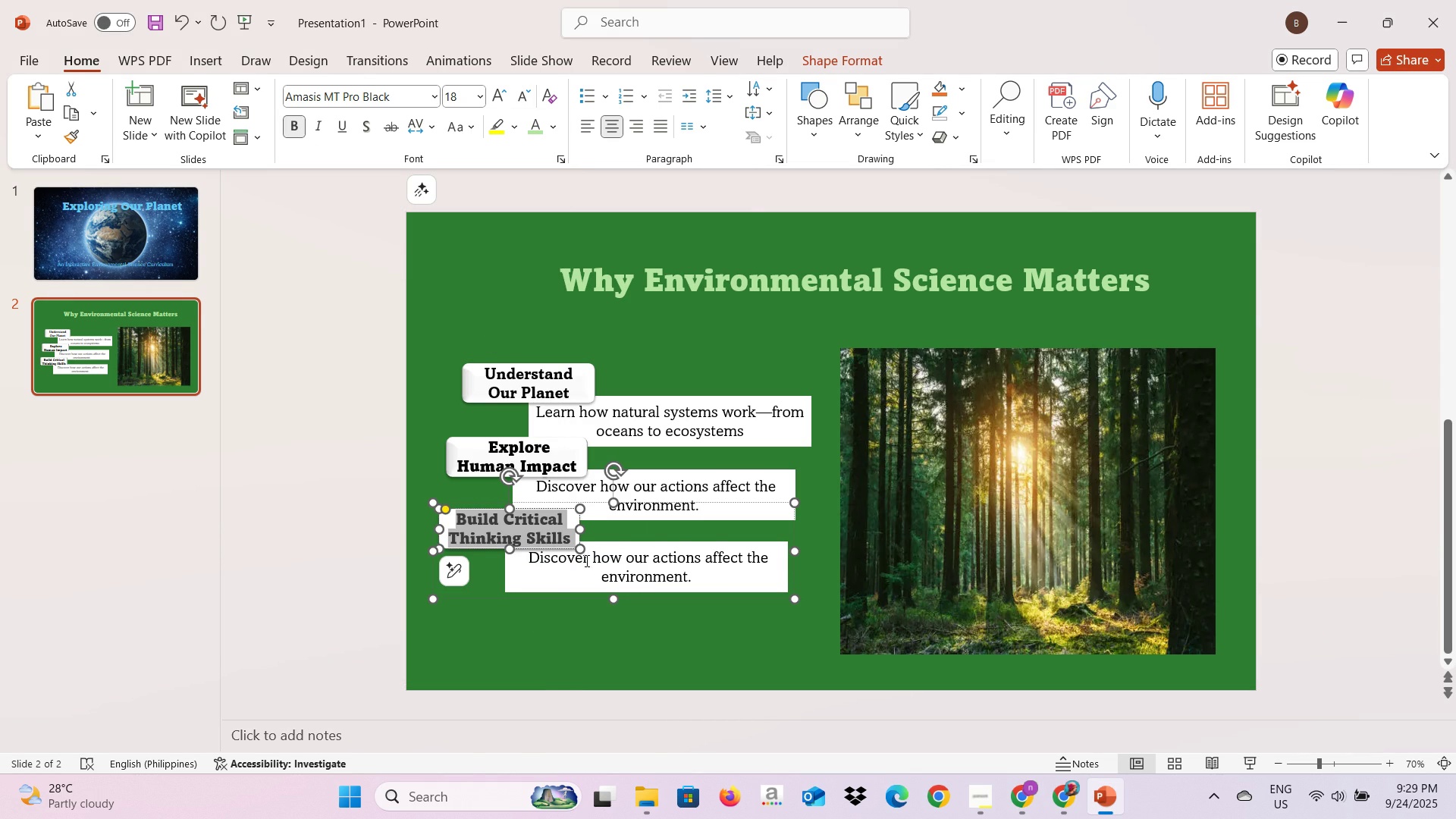 
left_click([585, 561])
 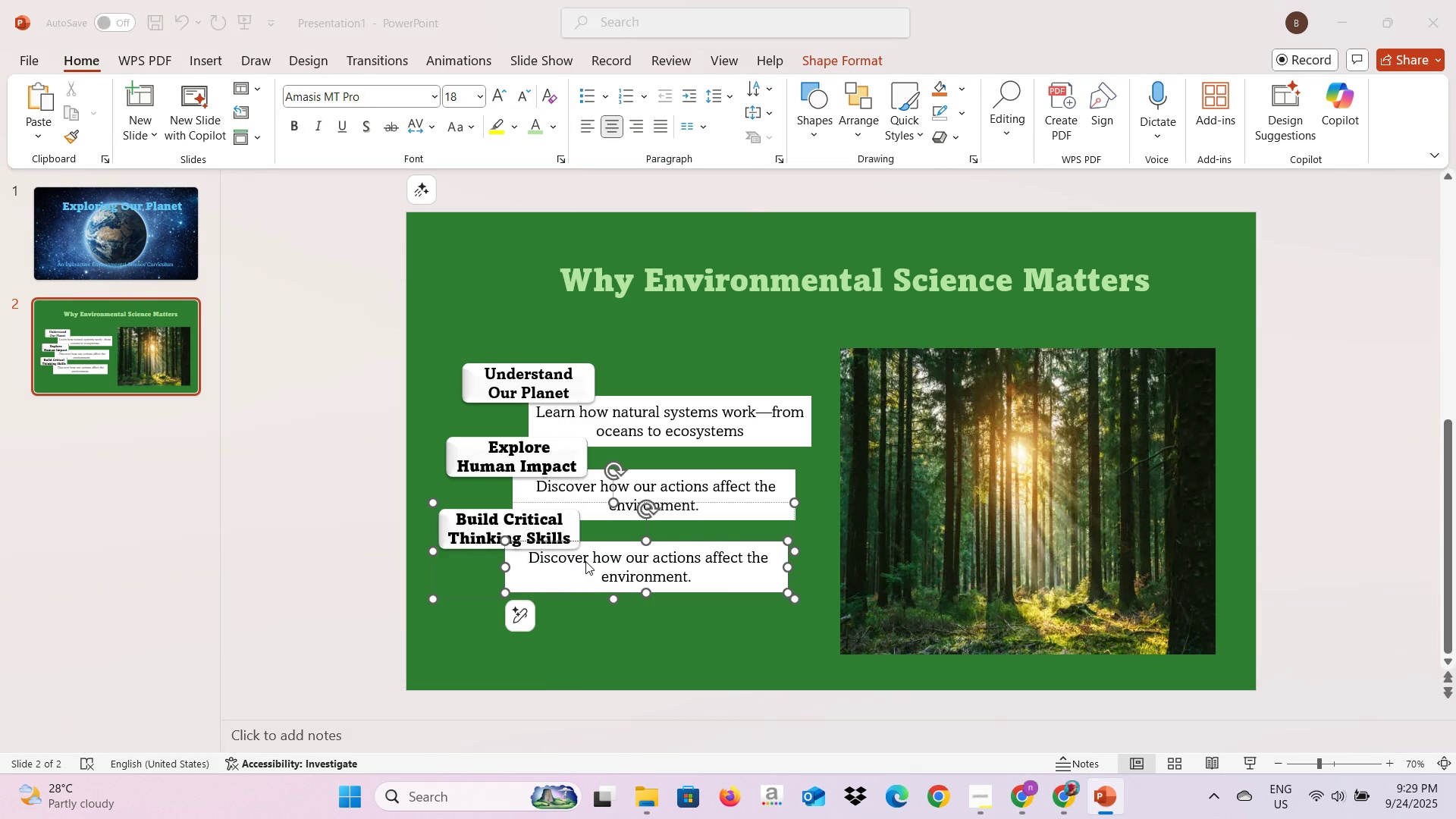 
key(Alt+AltLeft)
 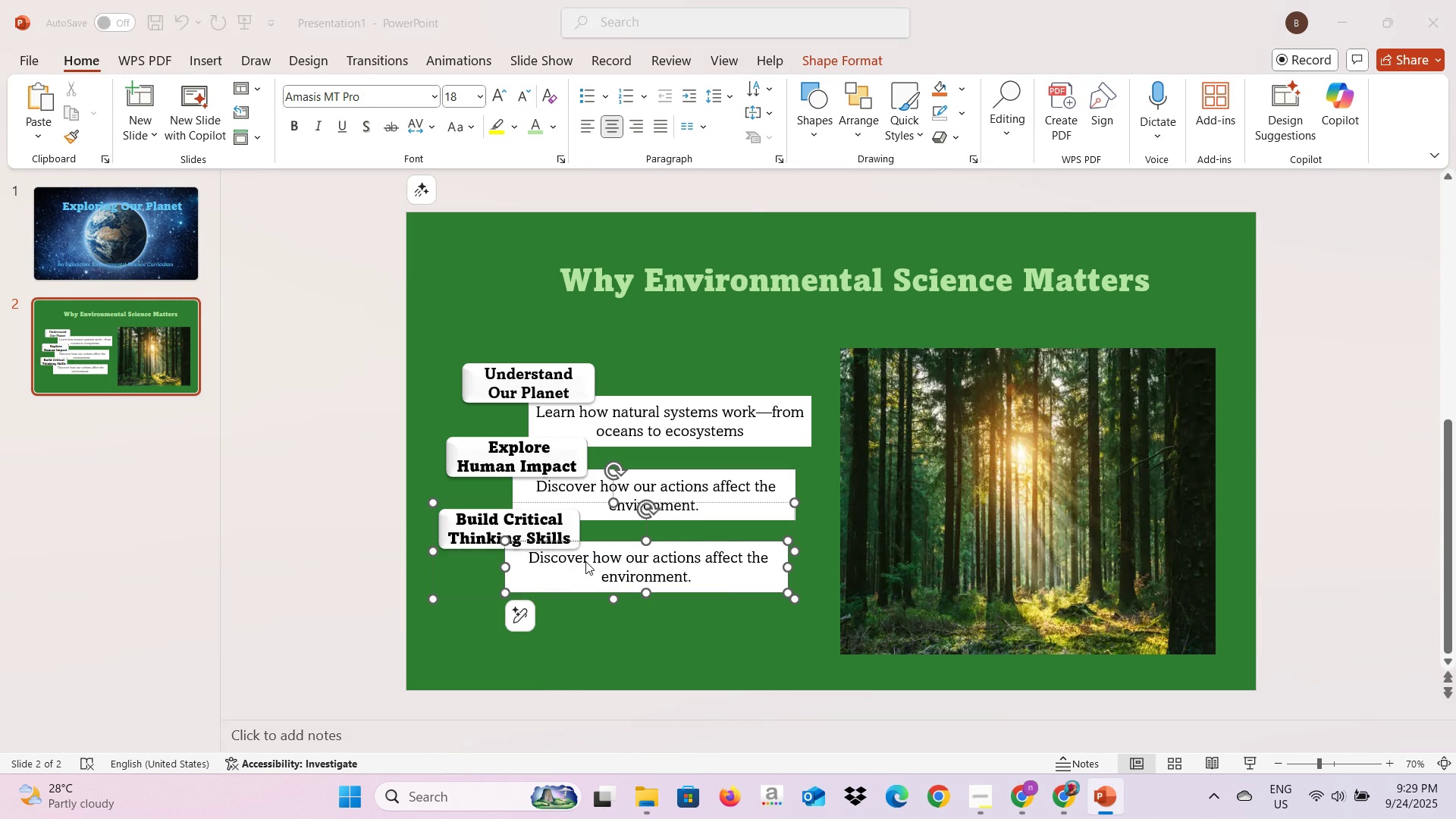 
key(Alt+Tab)